 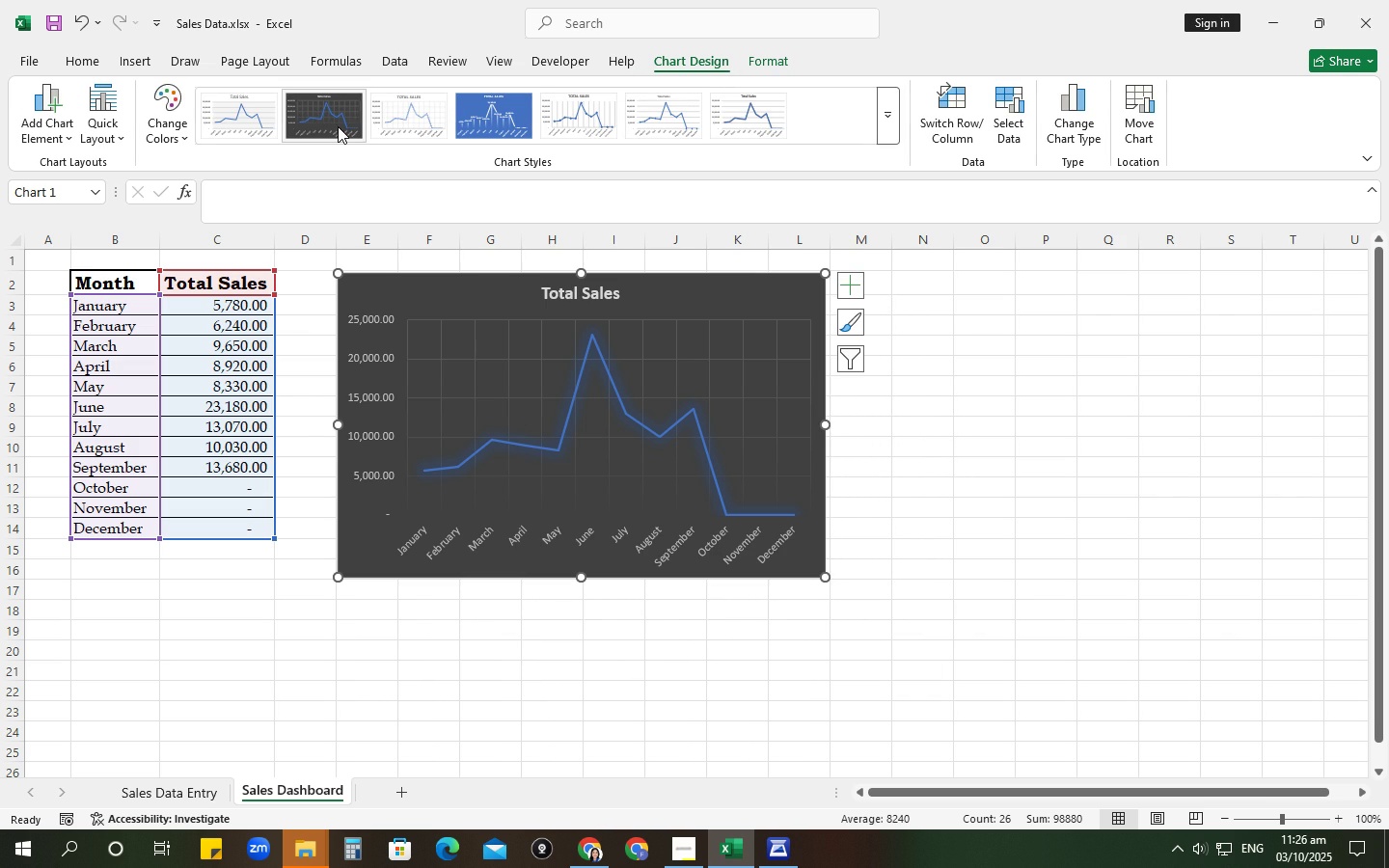 
left_click([371, 308])
 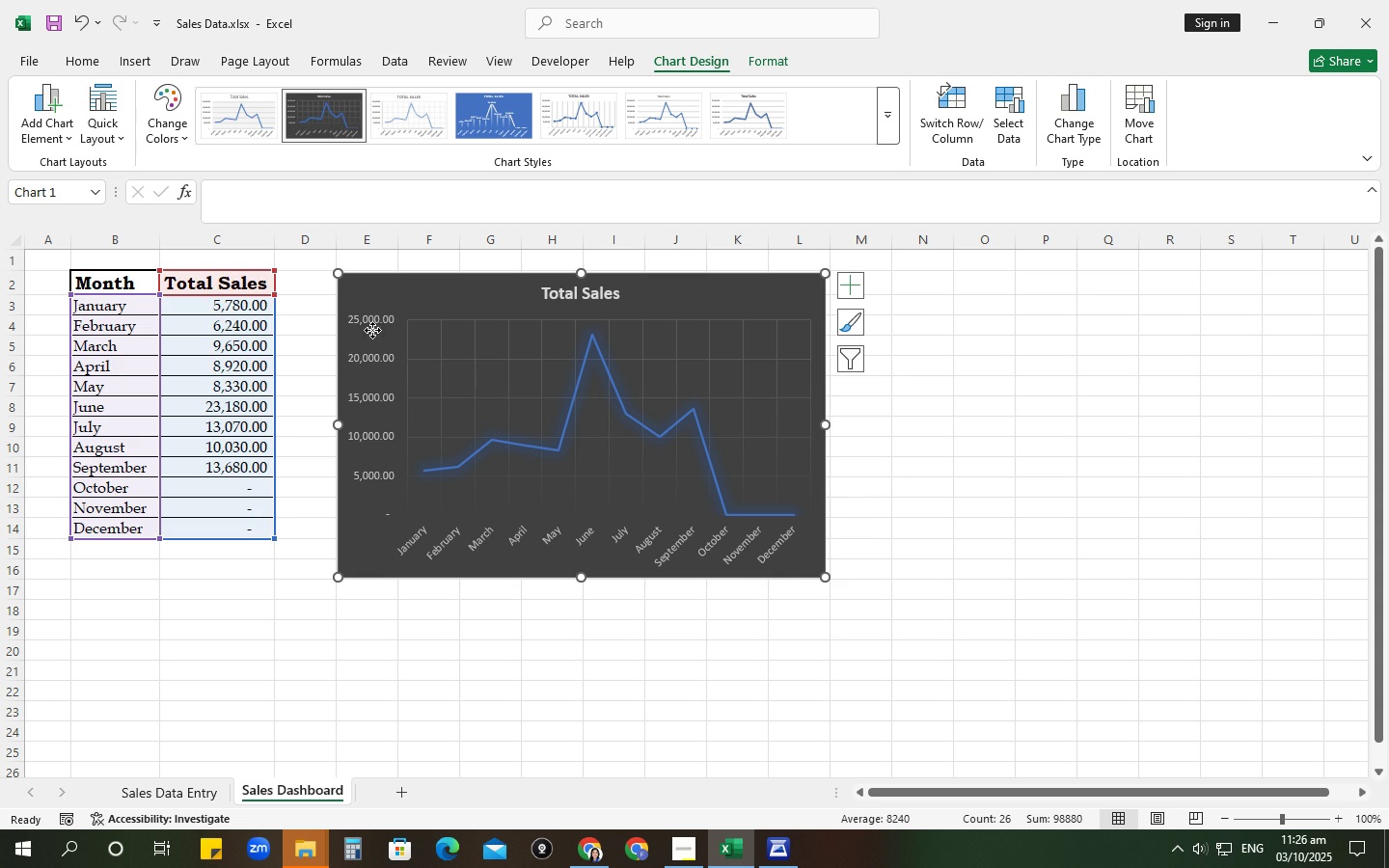 
left_click([372, 330])
 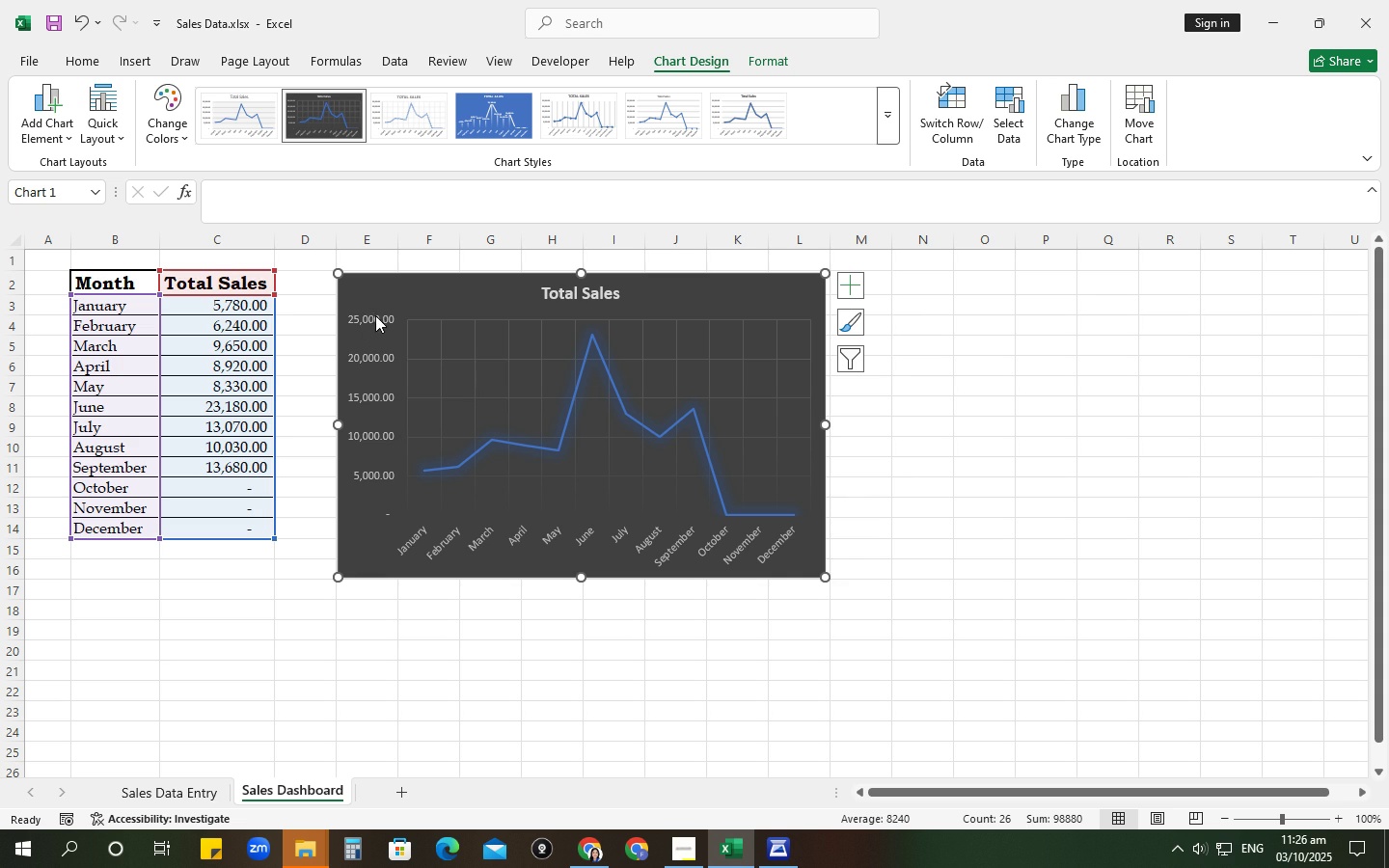 
left_click([375, 315])
 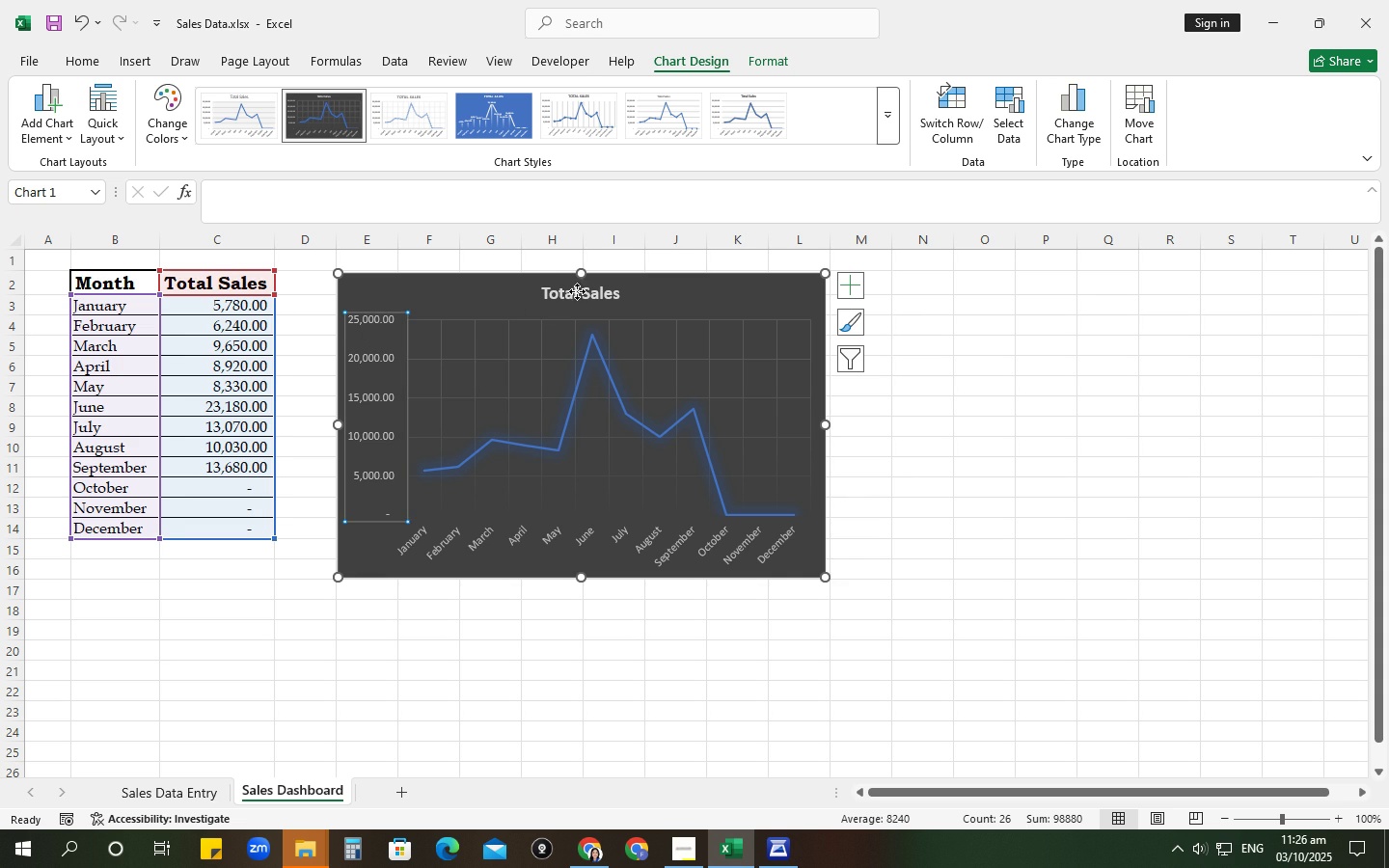 
left_click([577, 291])